 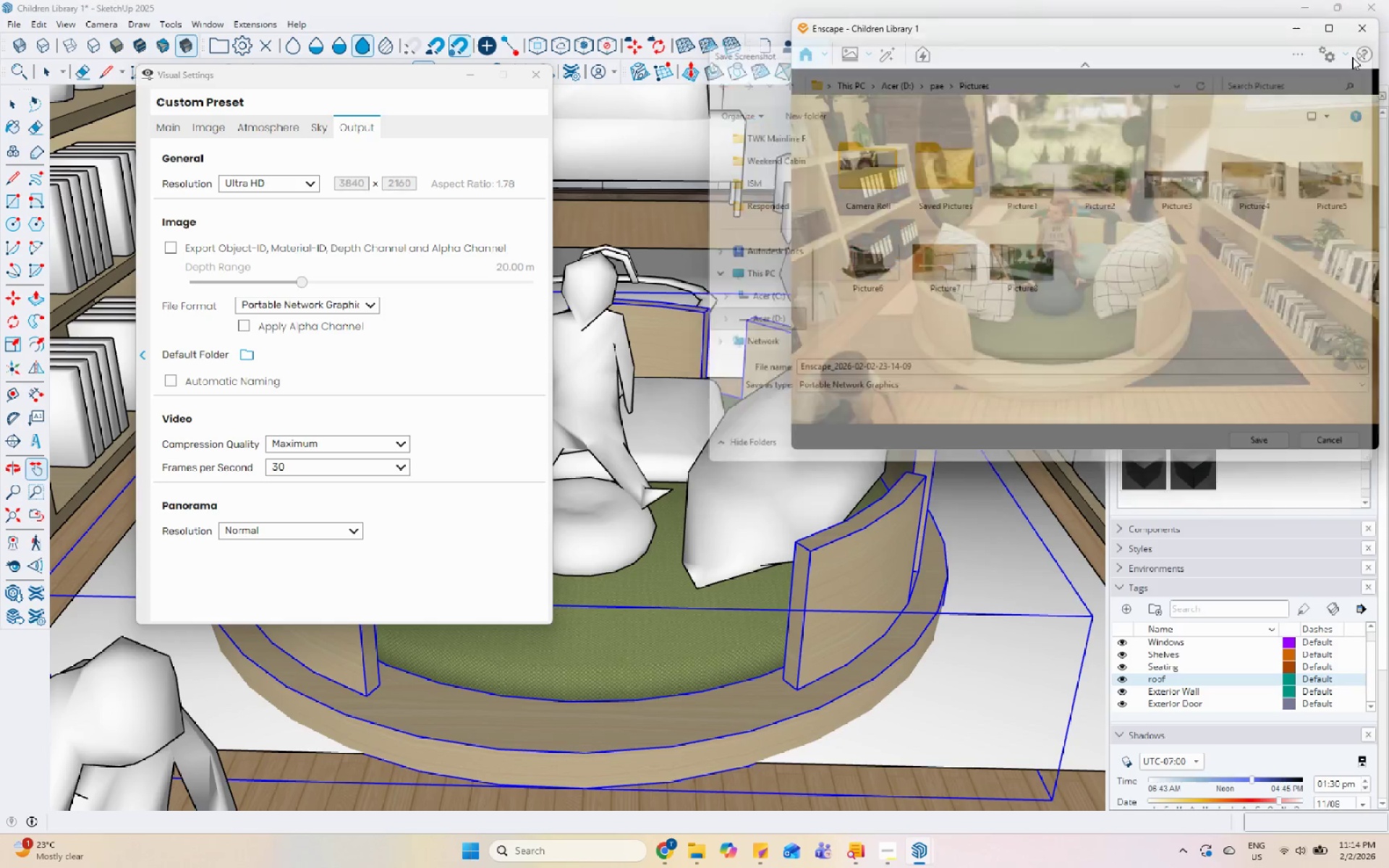 
left_click_drag(start_coordinate=[1053, 27], to_coordinate=[1044, 123])
 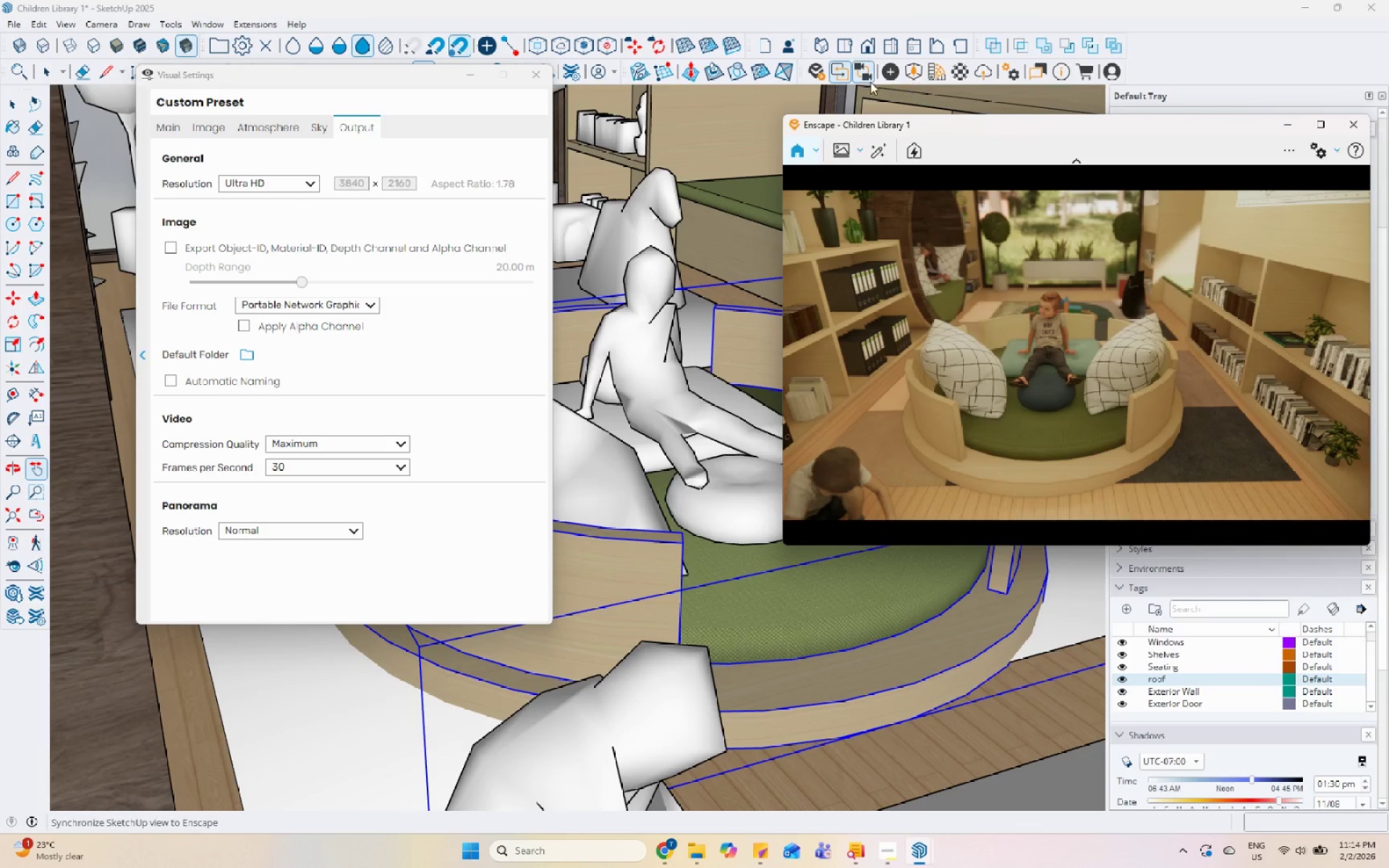 
left_click([860, 78])
 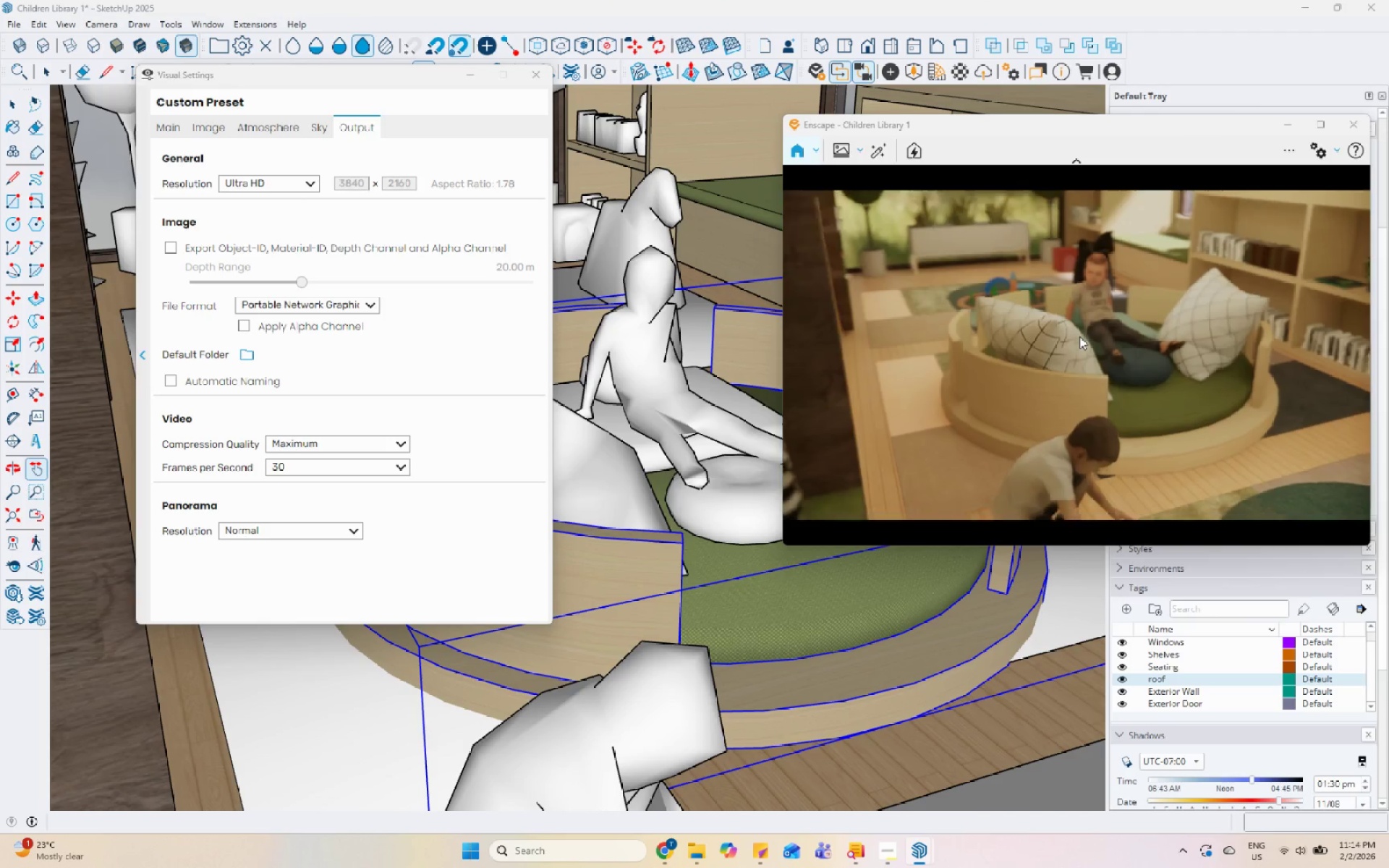 
wait(5.36)
 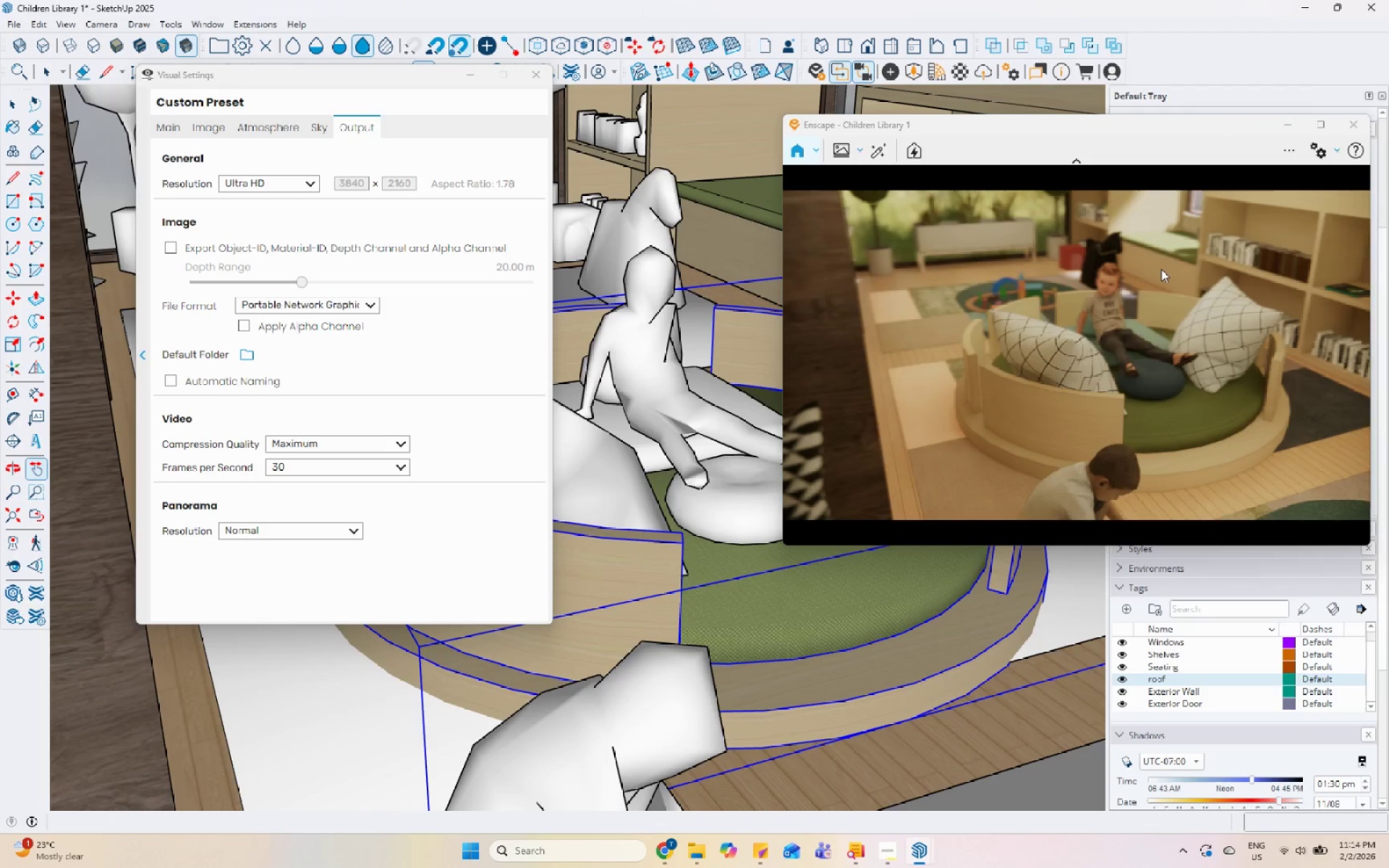 
scroll: coordinate [1098, 332], scroll_direction: up, amount: 1.0
 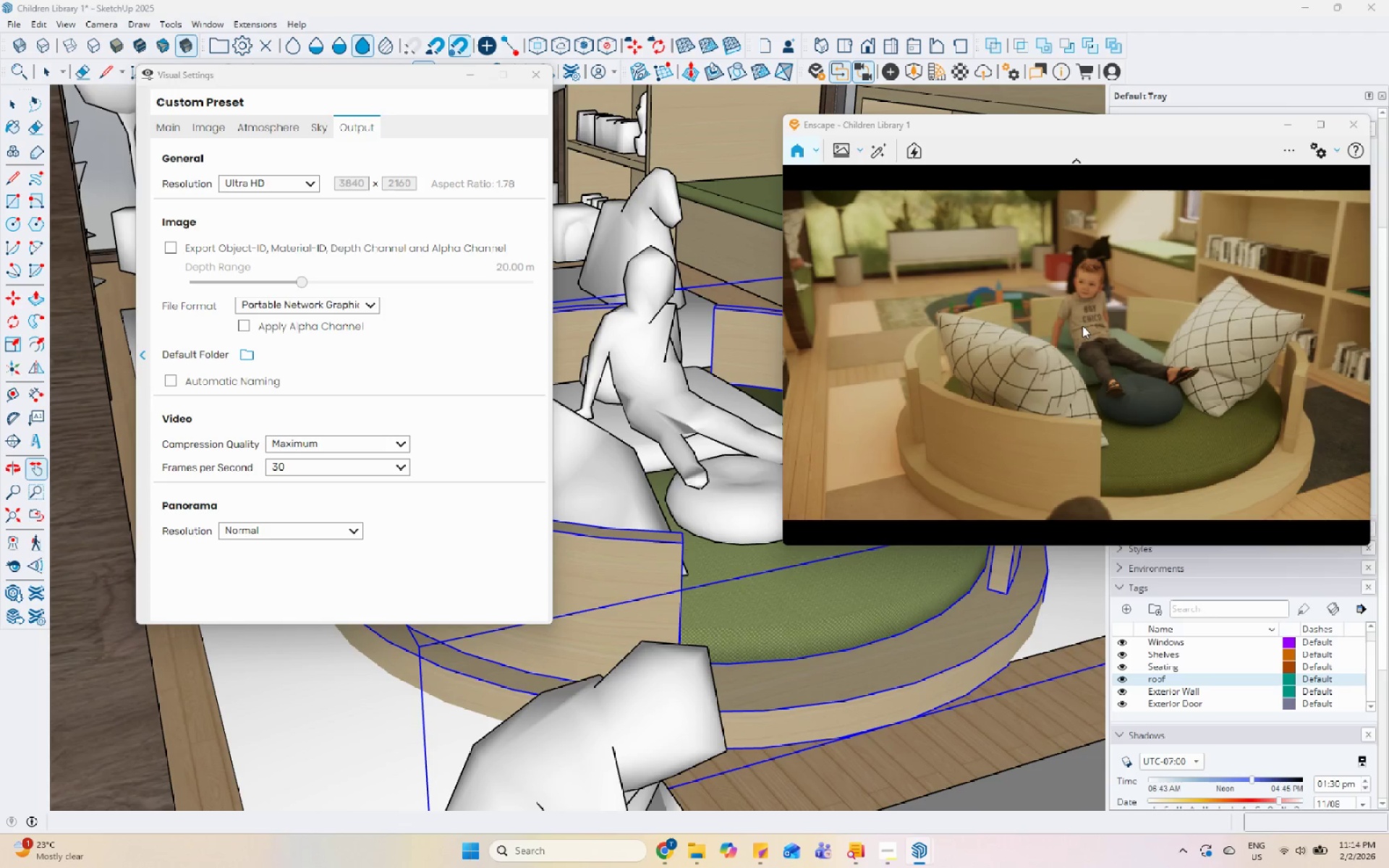 
scroll: coordinate [1033, 324], scroll_direction: down, amount: 1.0
 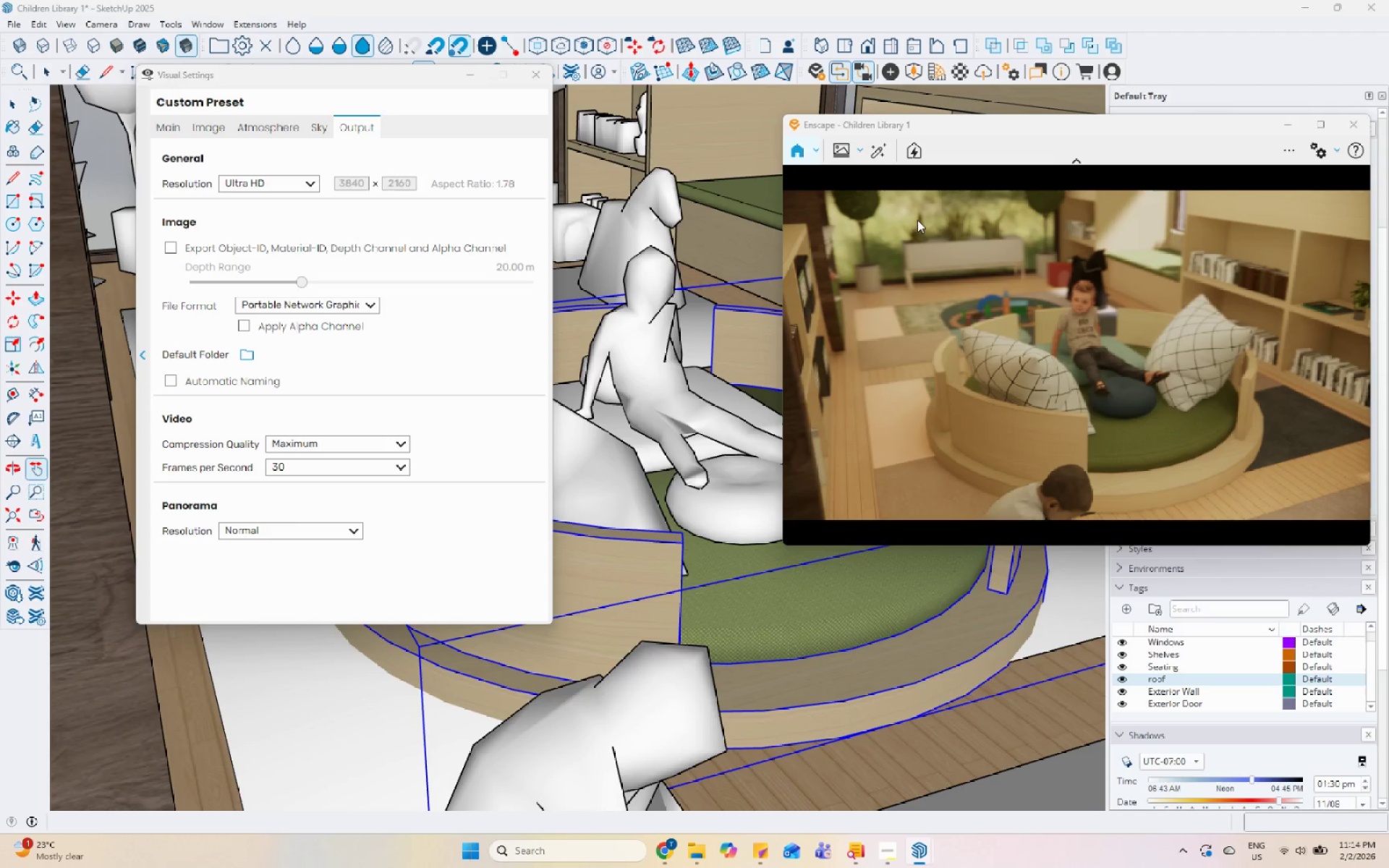 
wait(5.31)
 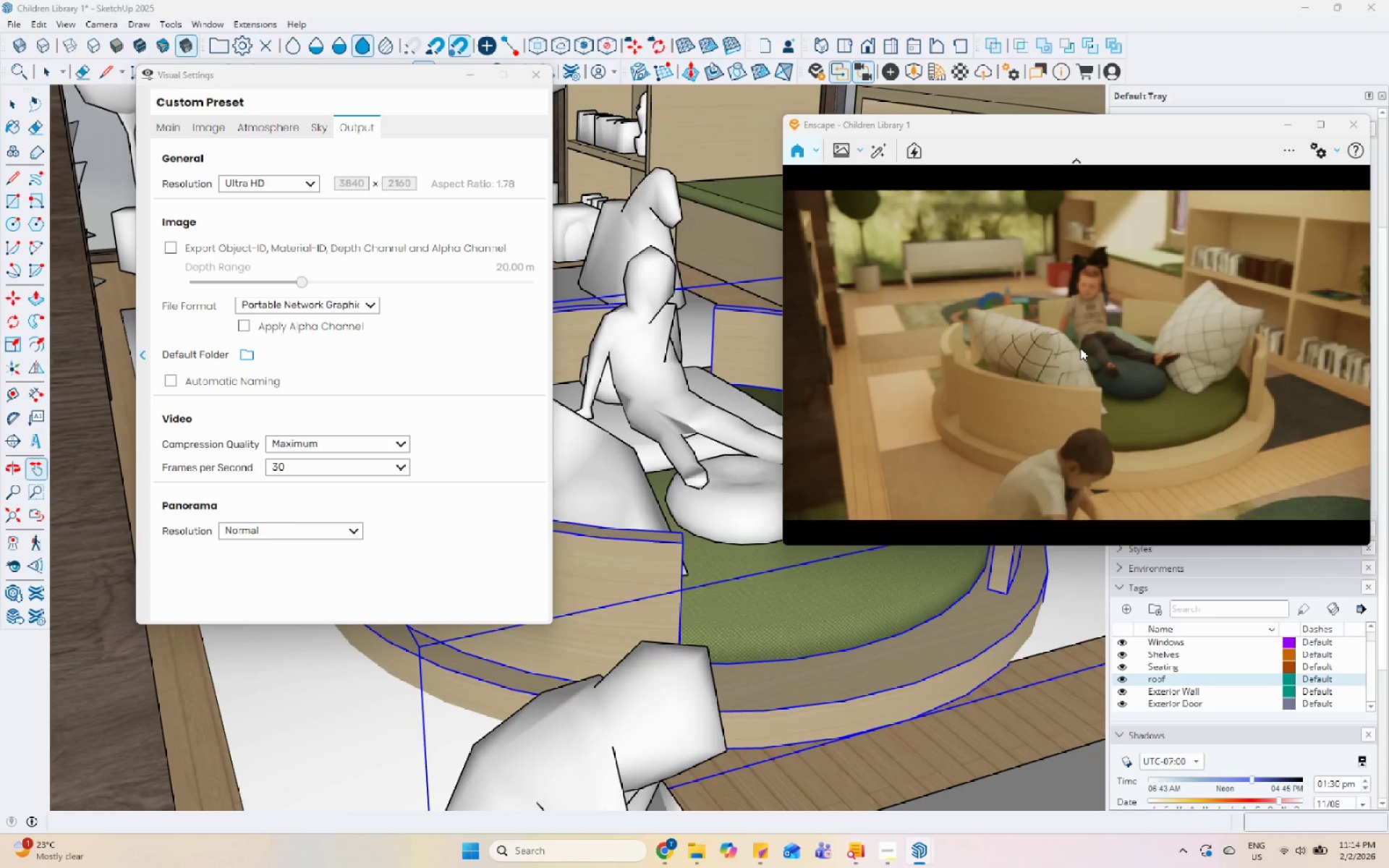 
left_click([169, 131])
 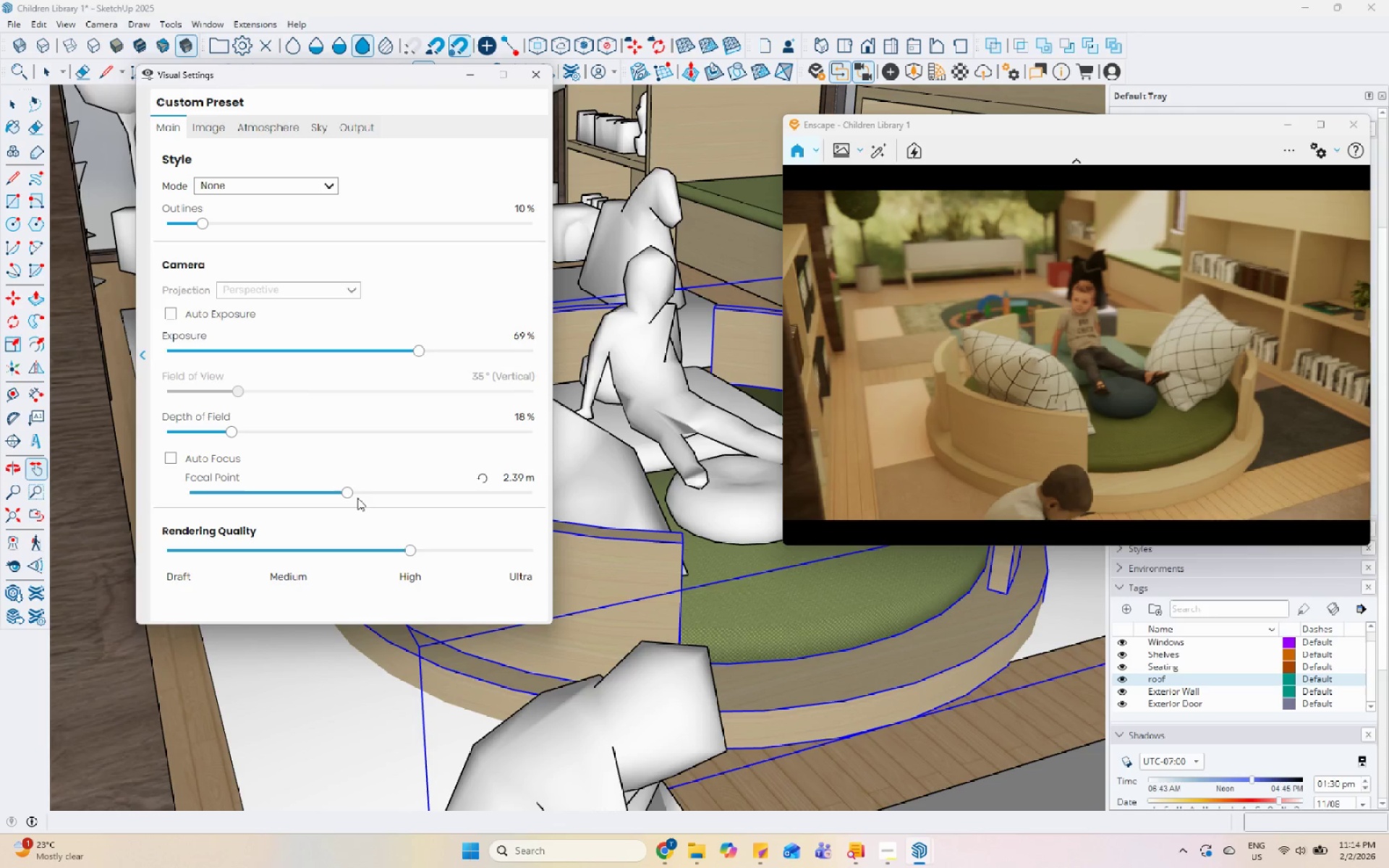 
left_click_drag(start_coordinate=[349, 491], to_coordinate=[368, 493])
 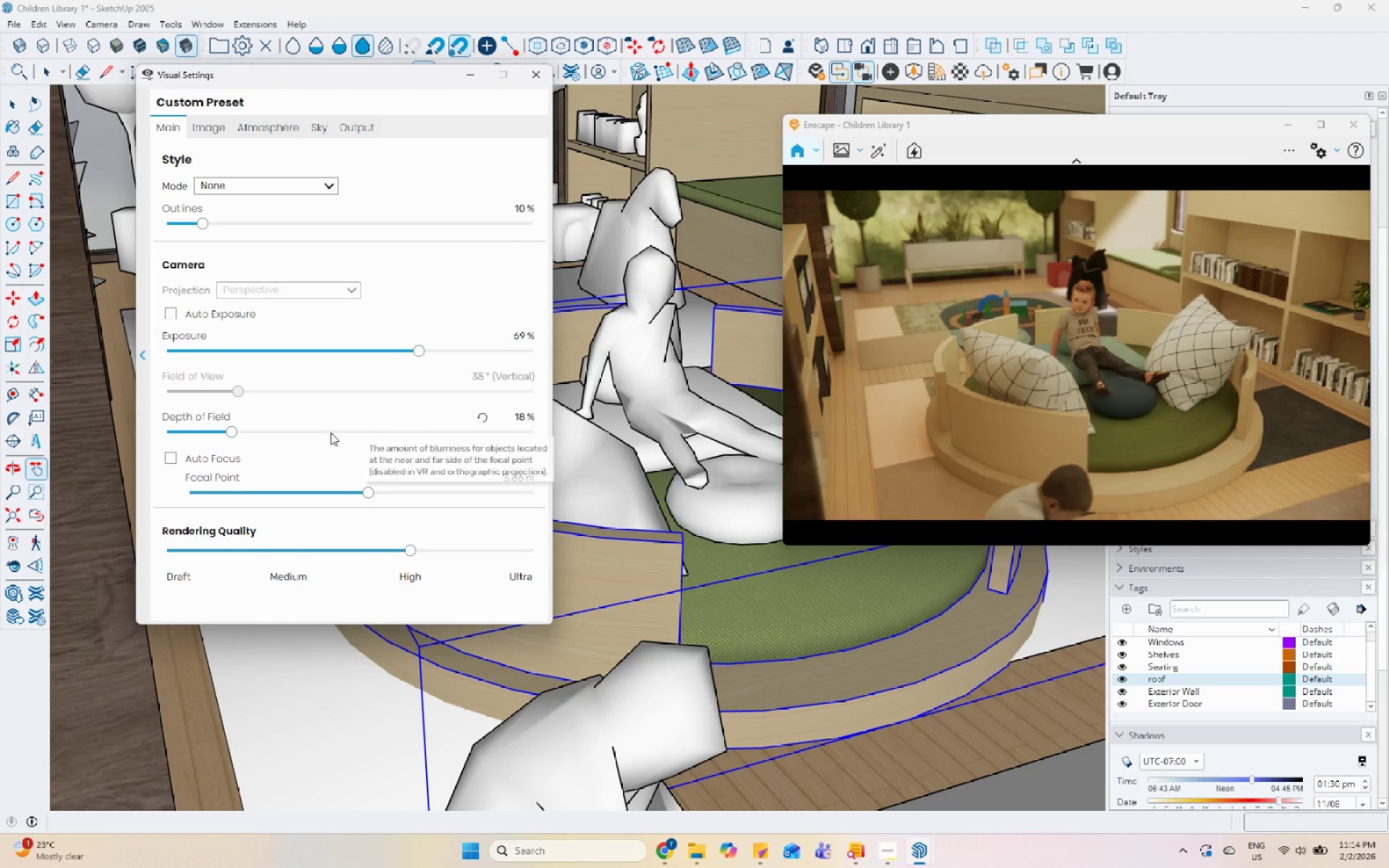 
left_click_drag(start_coordinate=[226, 433], to_coordinate=[212, 434])
 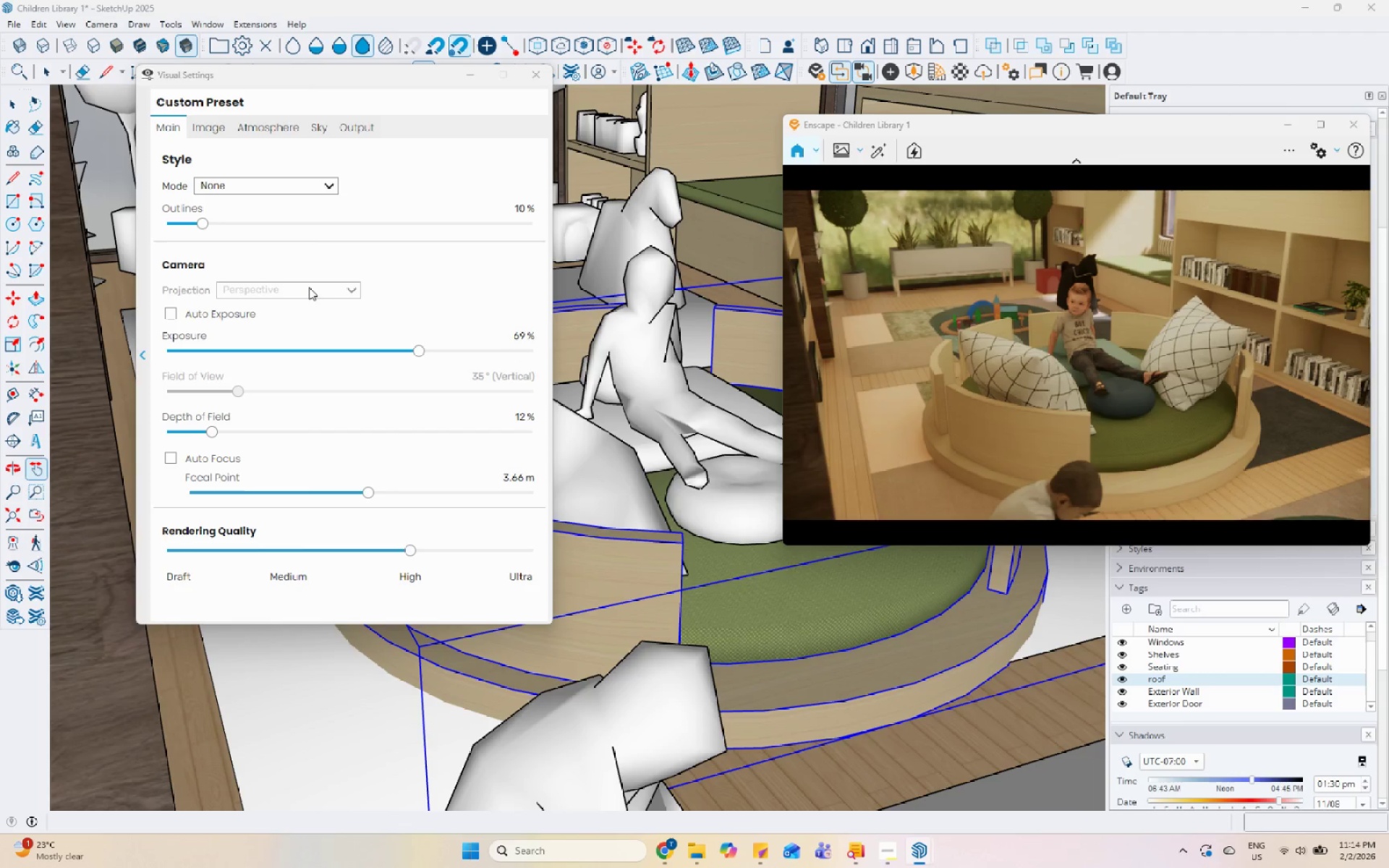 
wait(7.42)
 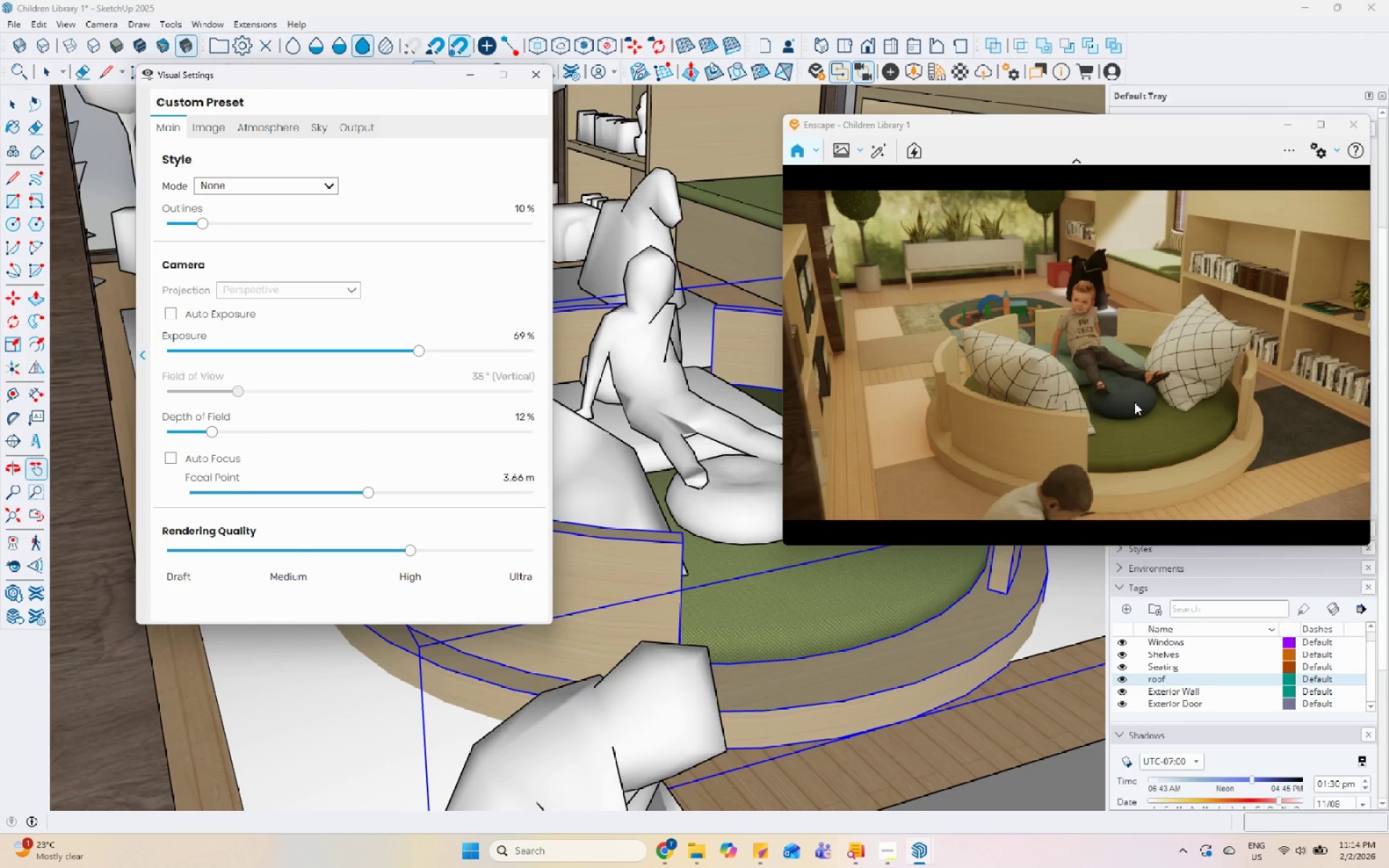 
left_click_drag(start_coordinate=[1065, 343], to_coordinate=[1126, 343])
 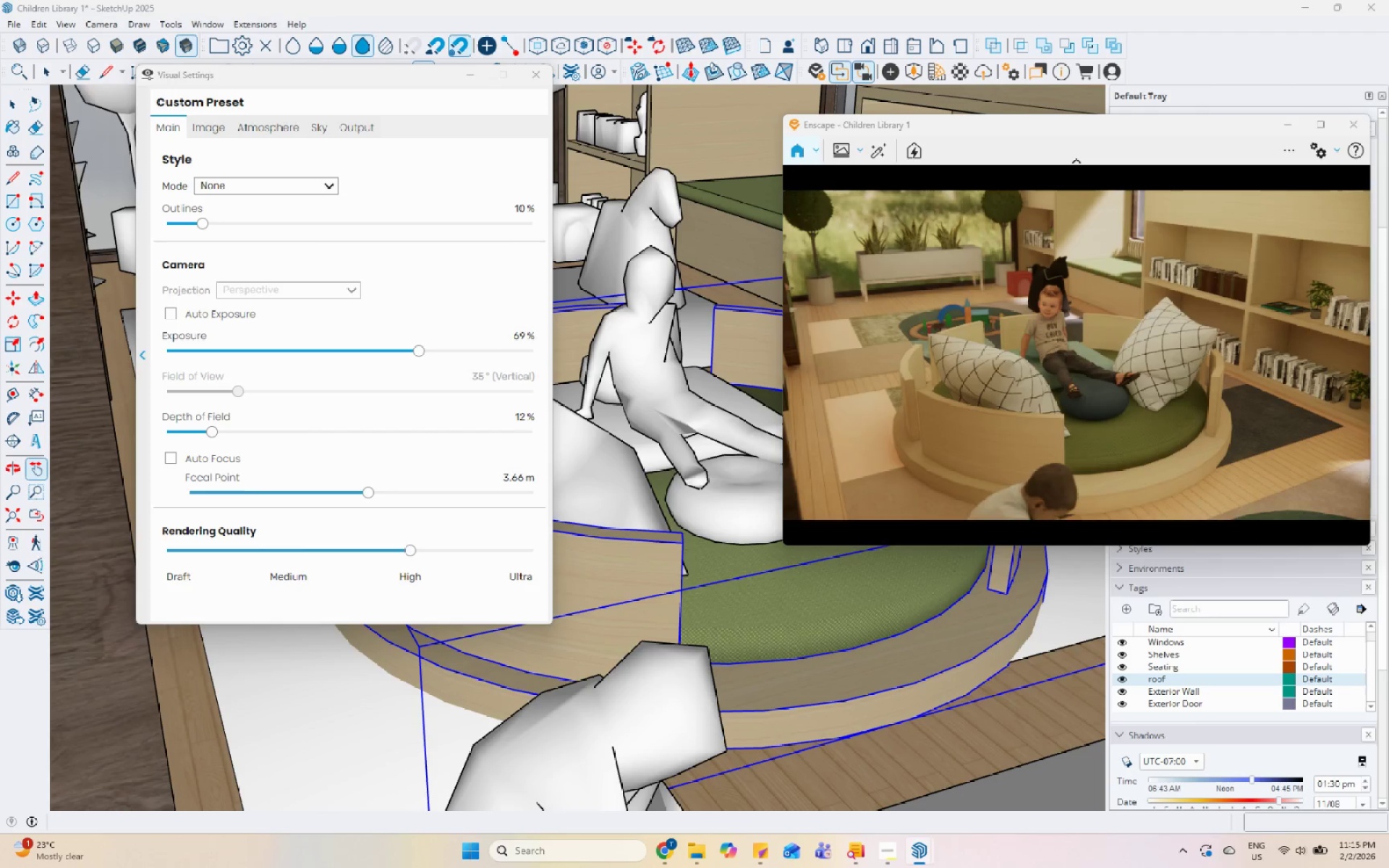 
wait(7.67)
 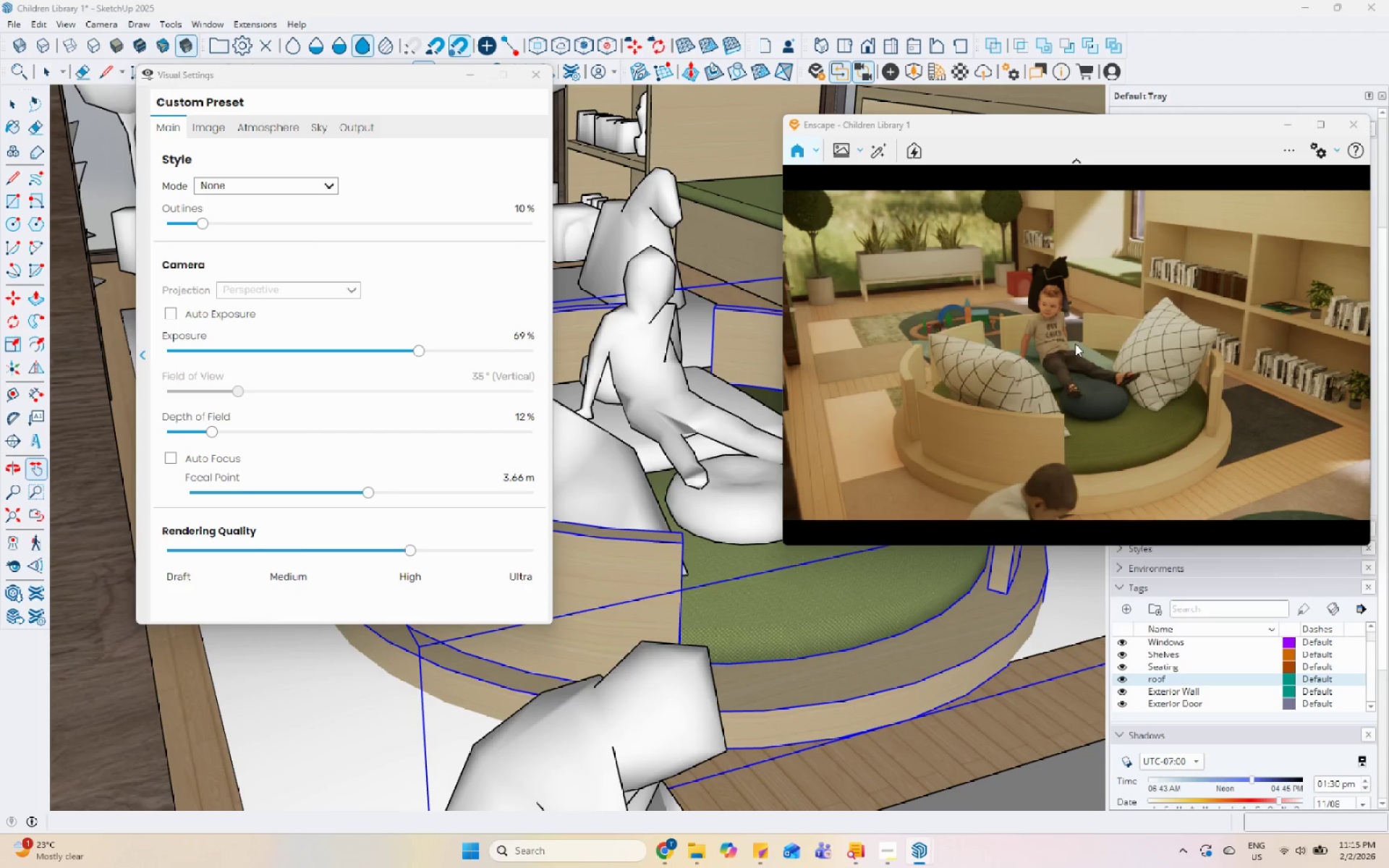 
left_click([879, 861])